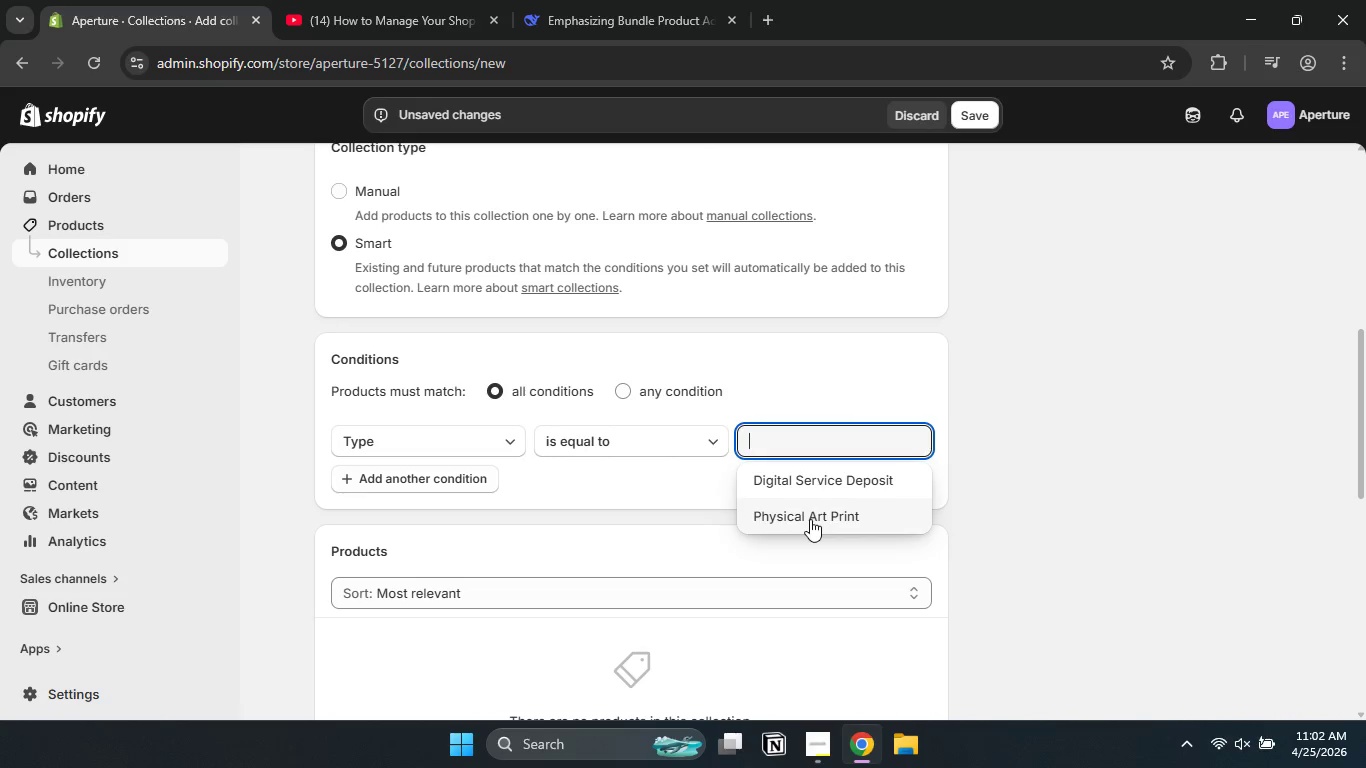 
left_click([810, 519])
 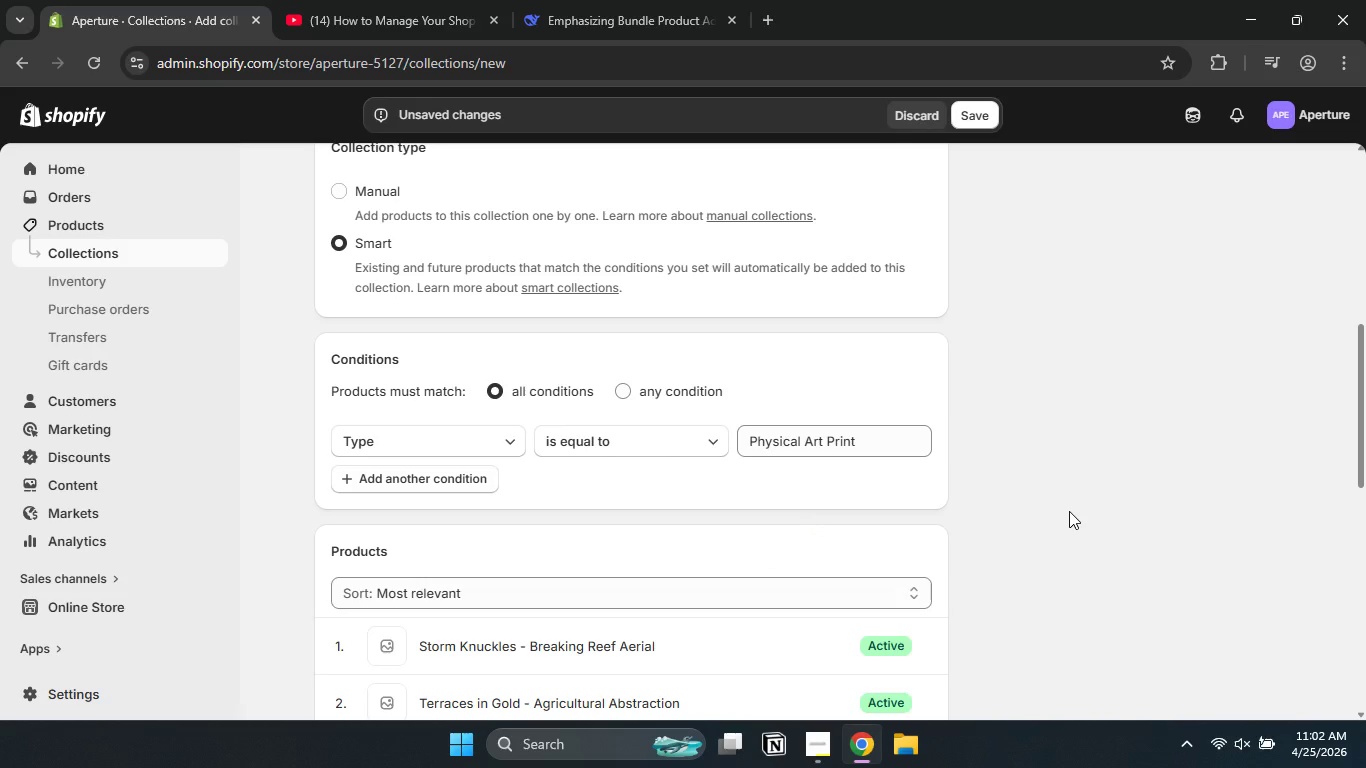 
left_click([1069, 511])
 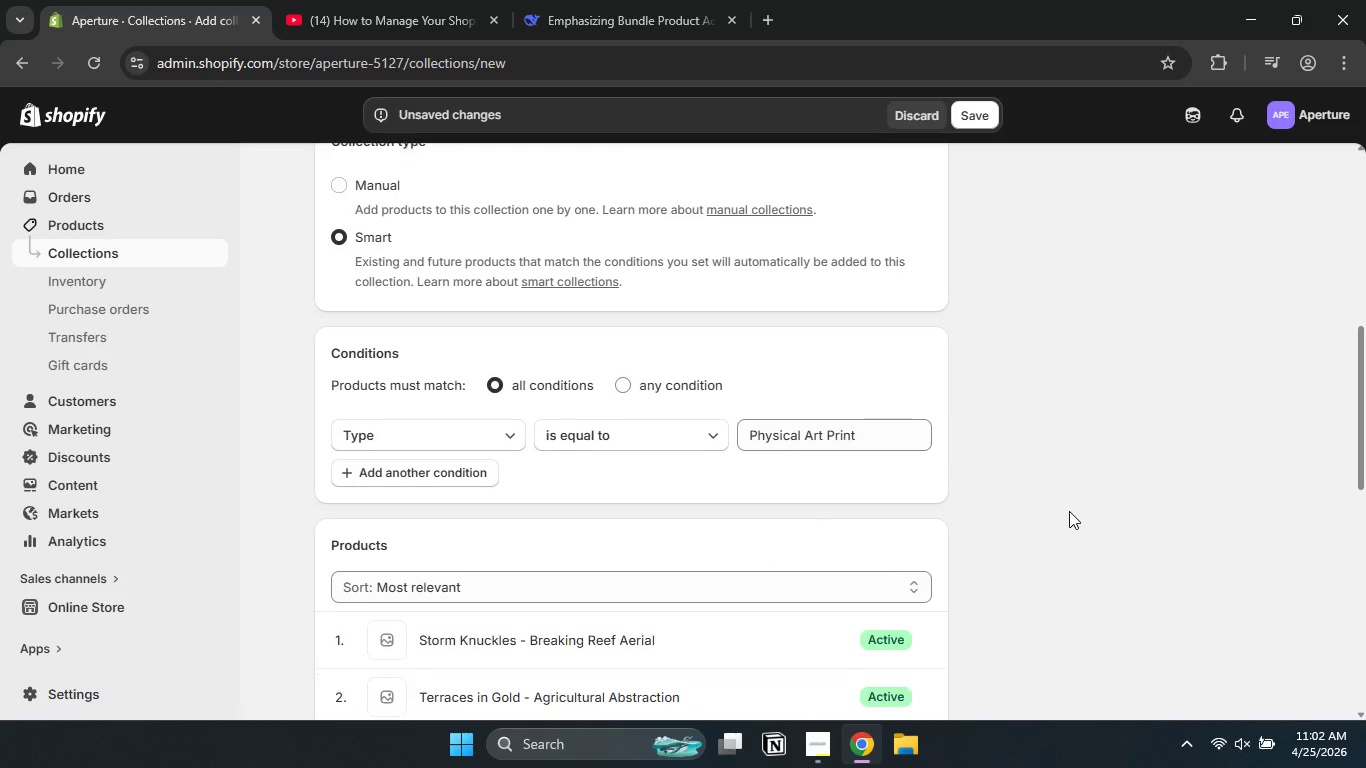 
scroll: coordinate [1069, 511], scroll_direction: down, amount: 1.0
 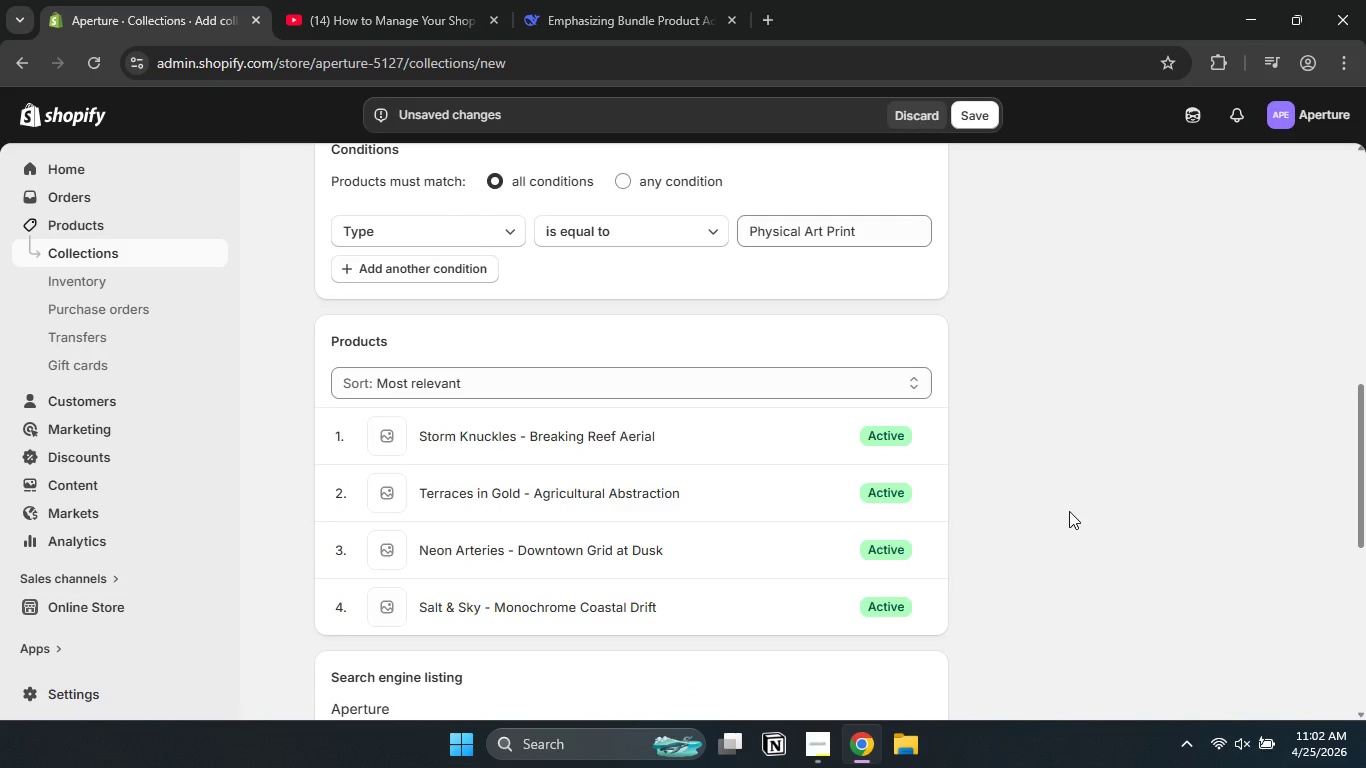 
right_click([1069, 511])
 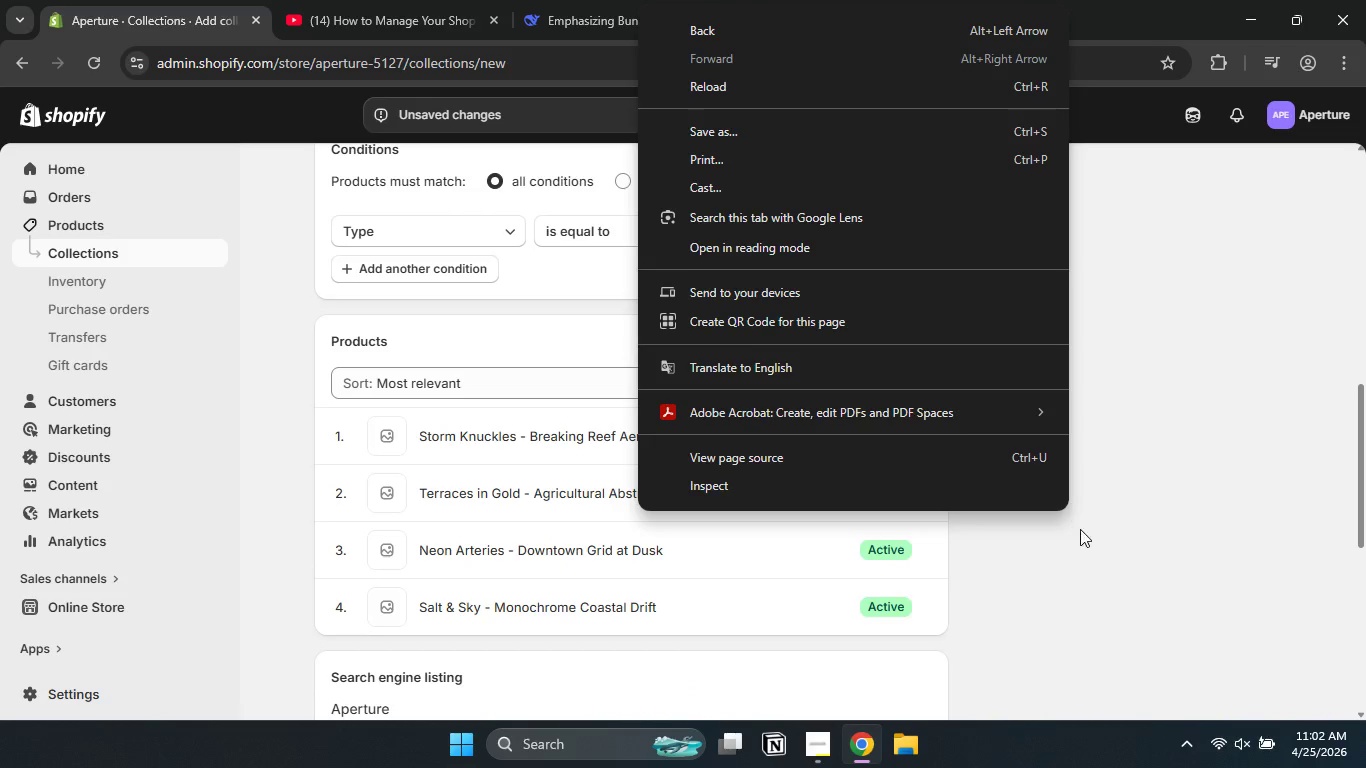 
left_click([1088, 549])
 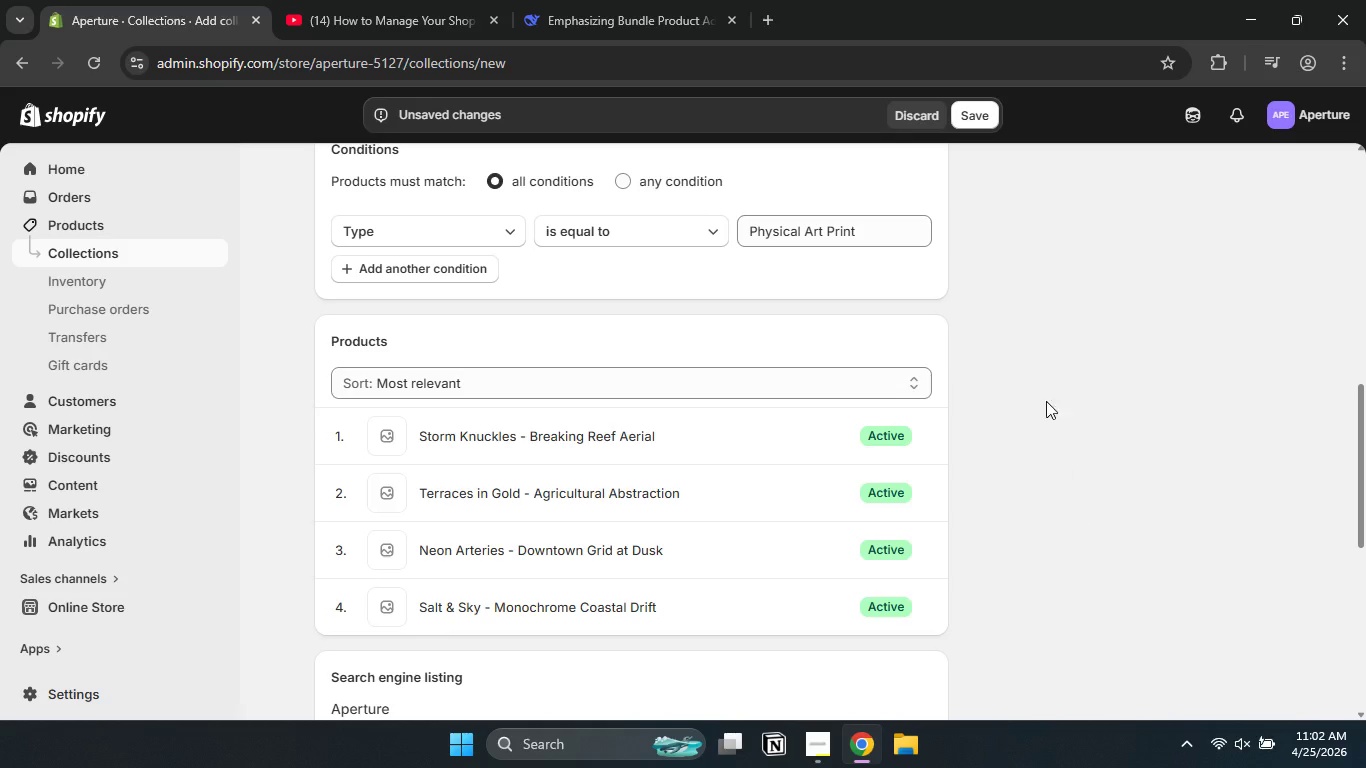 
scroll: coordinate [1044, 359], scroll_direction: up, amount: 7.0
 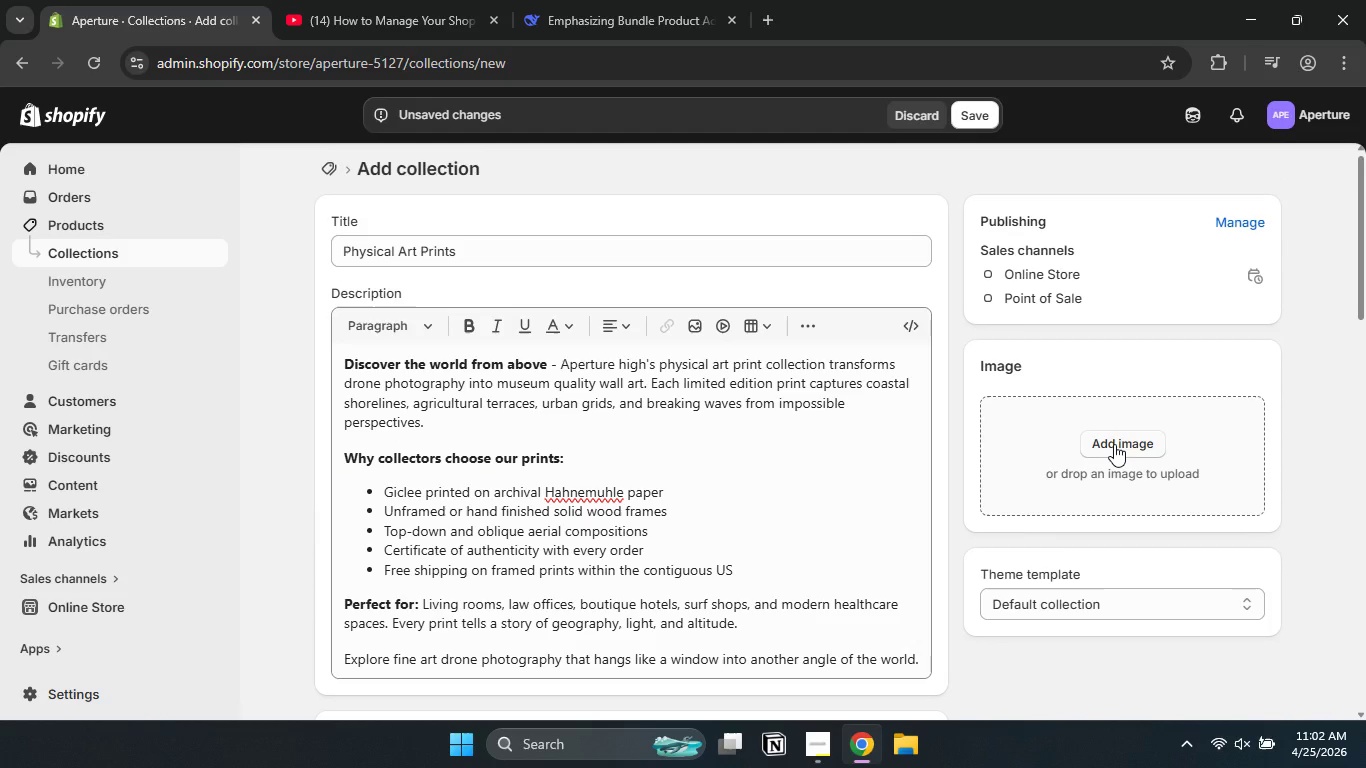 
left_click([1114, 444])
 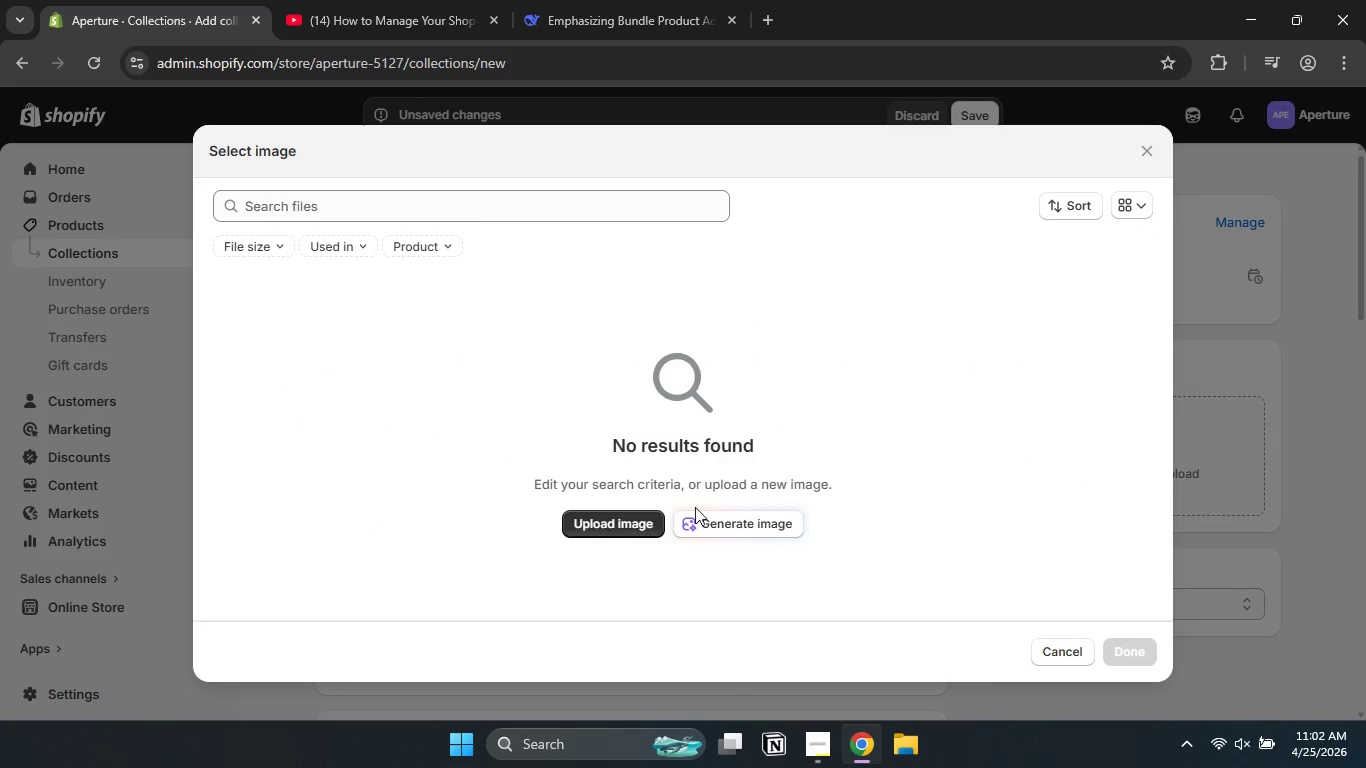 
left_click([626, 523])
 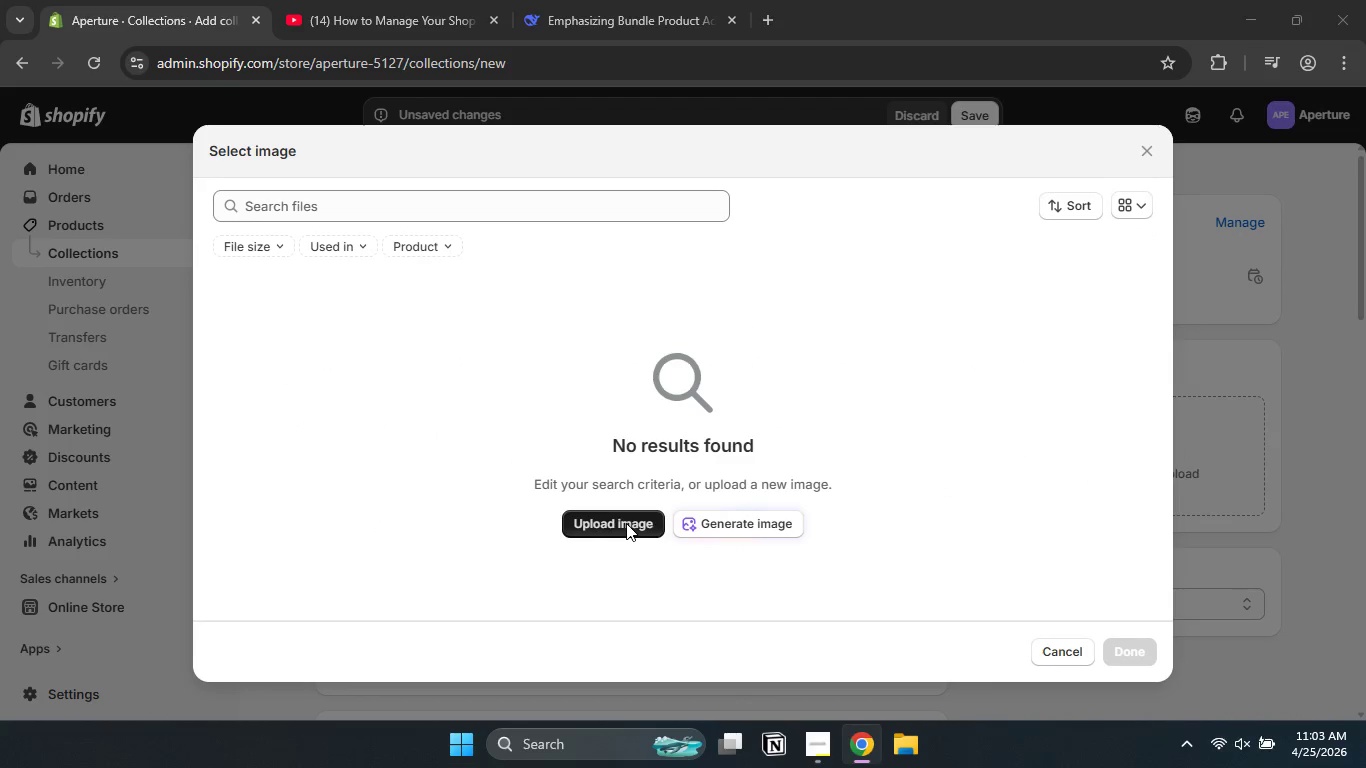 
wait(8.27)
 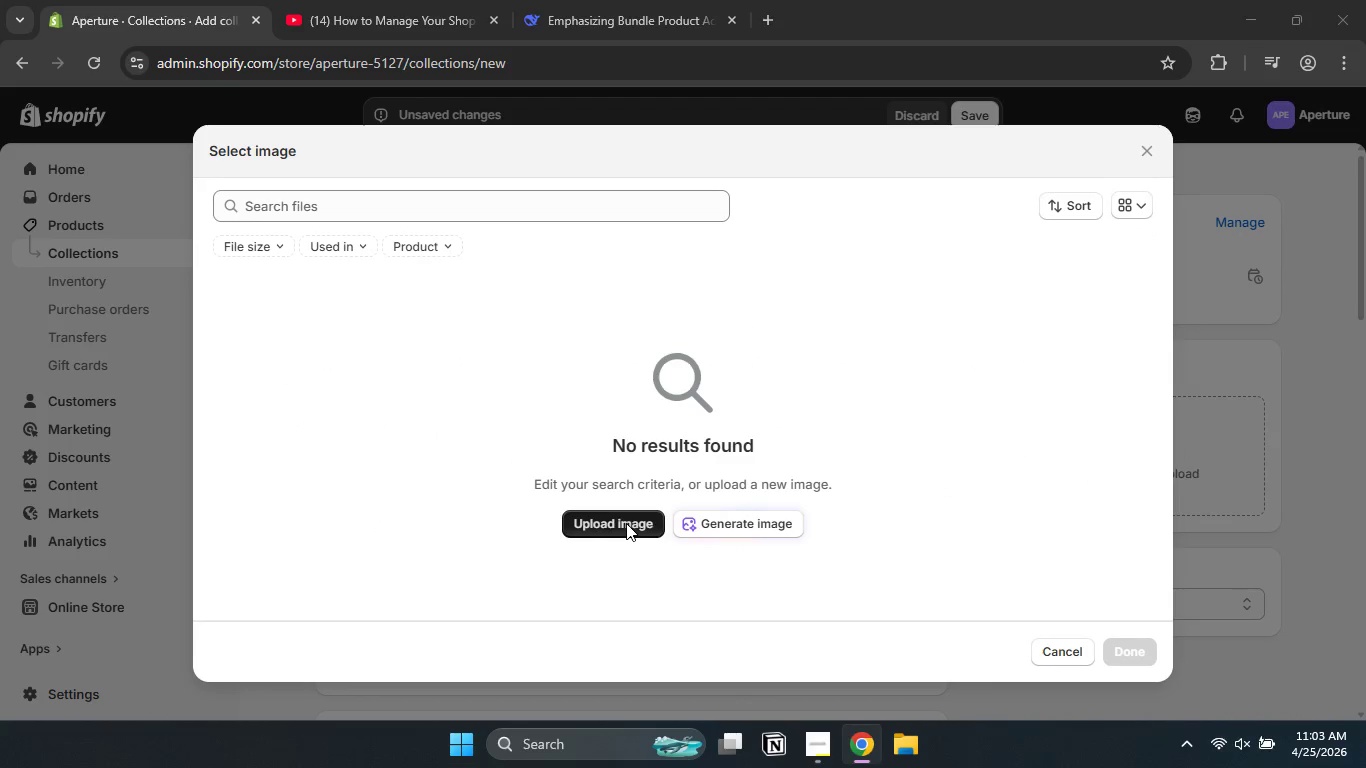 
left_click([352, 362])
 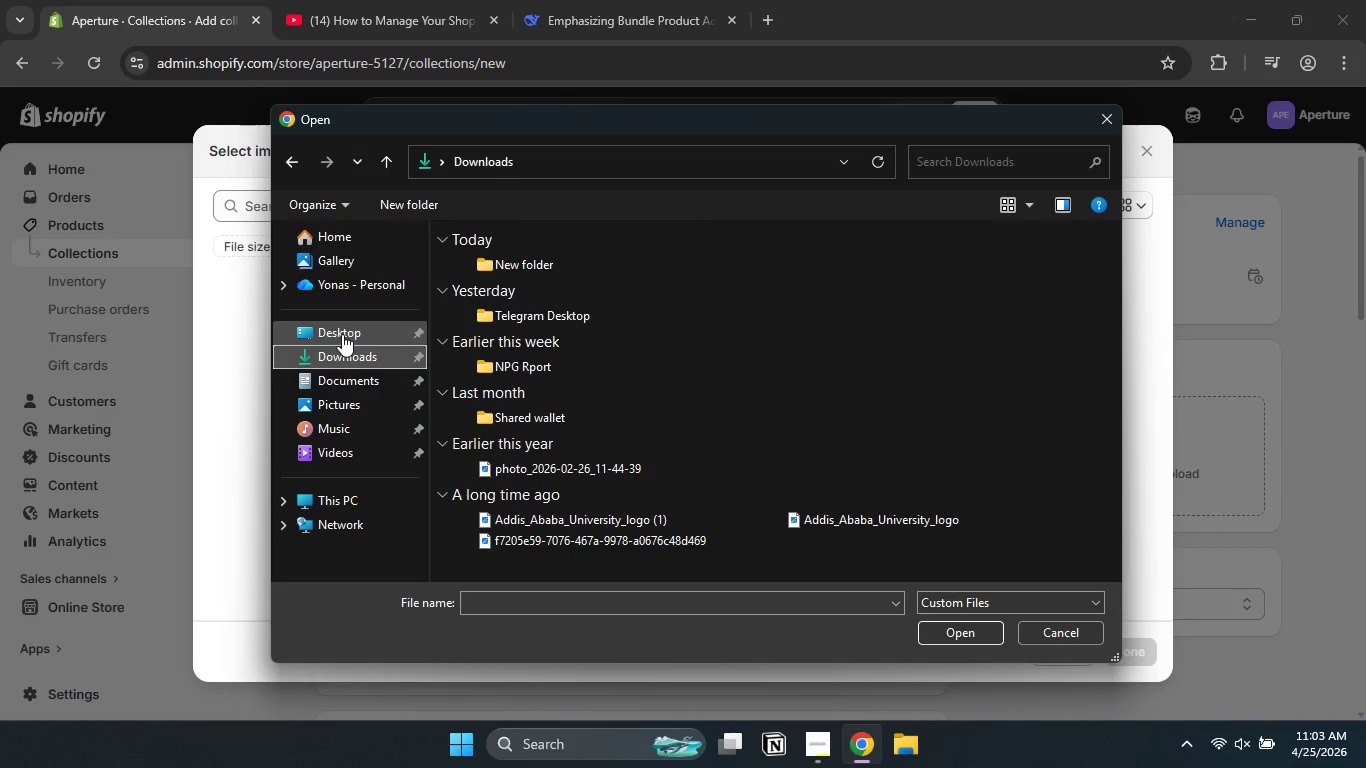 
left_click([342, 334])
 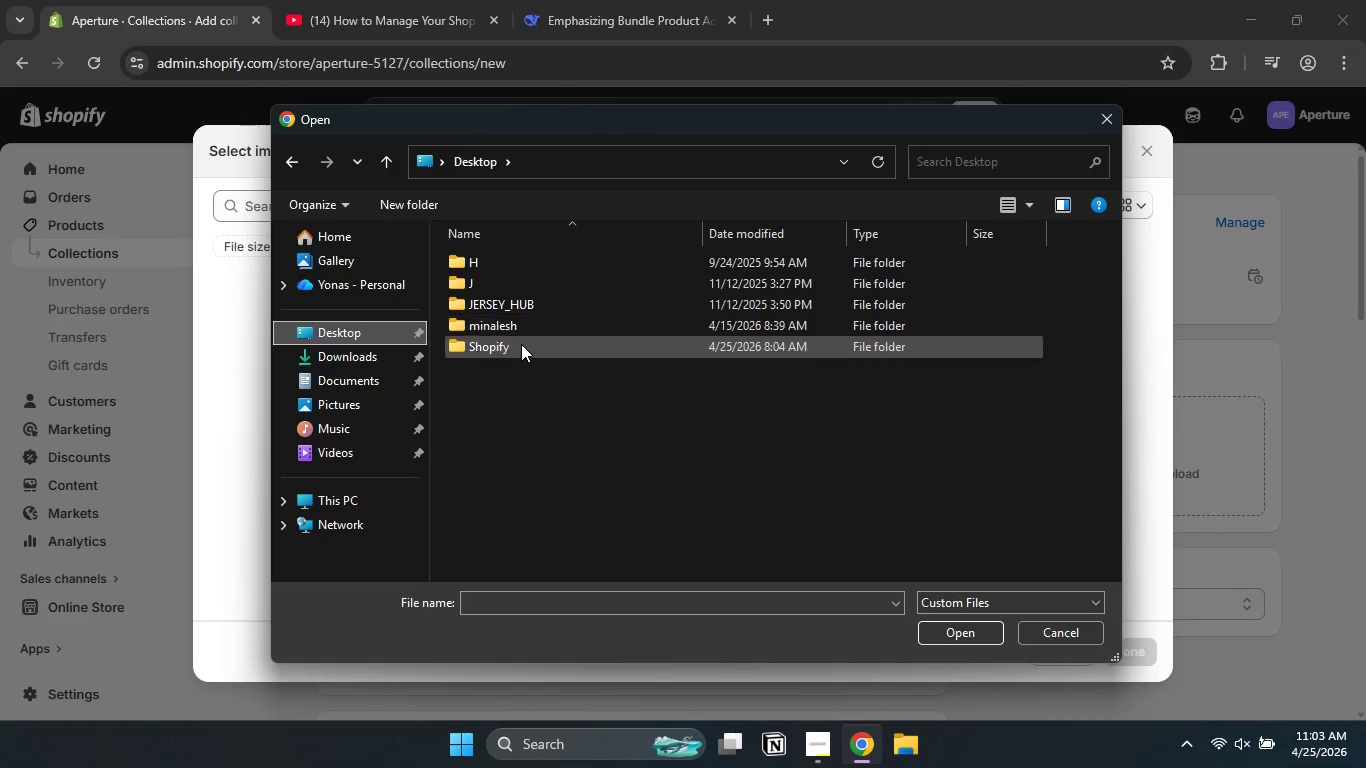 
double_click([521, 344])
 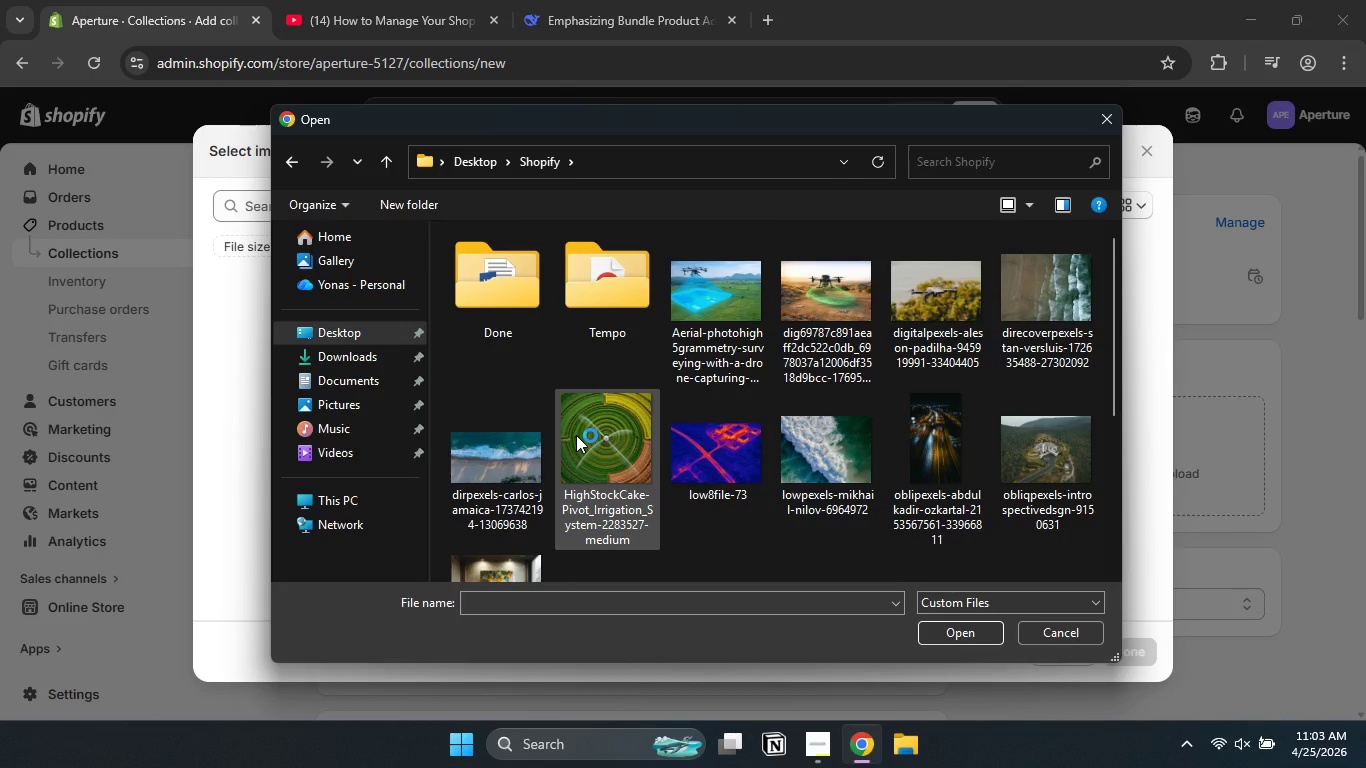 
left_click([576, 435])
 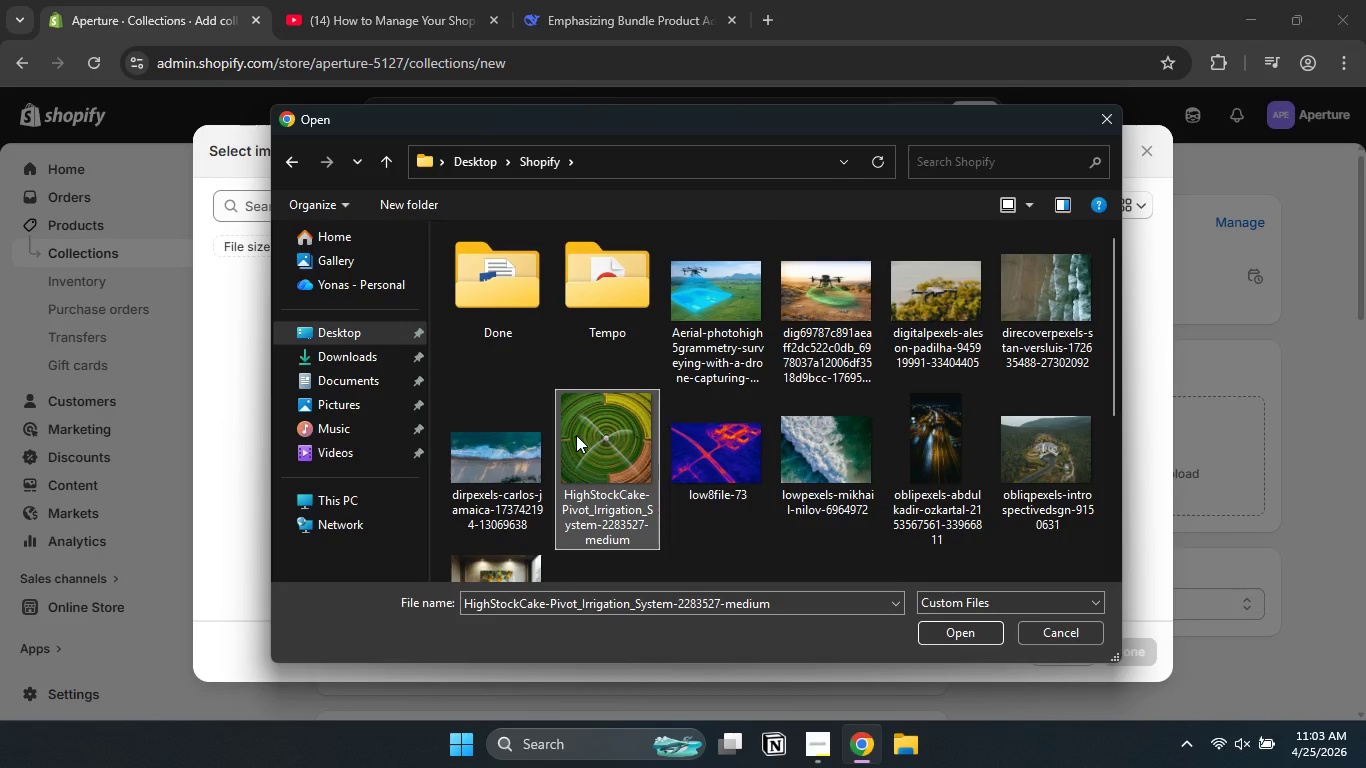 
key(C)
 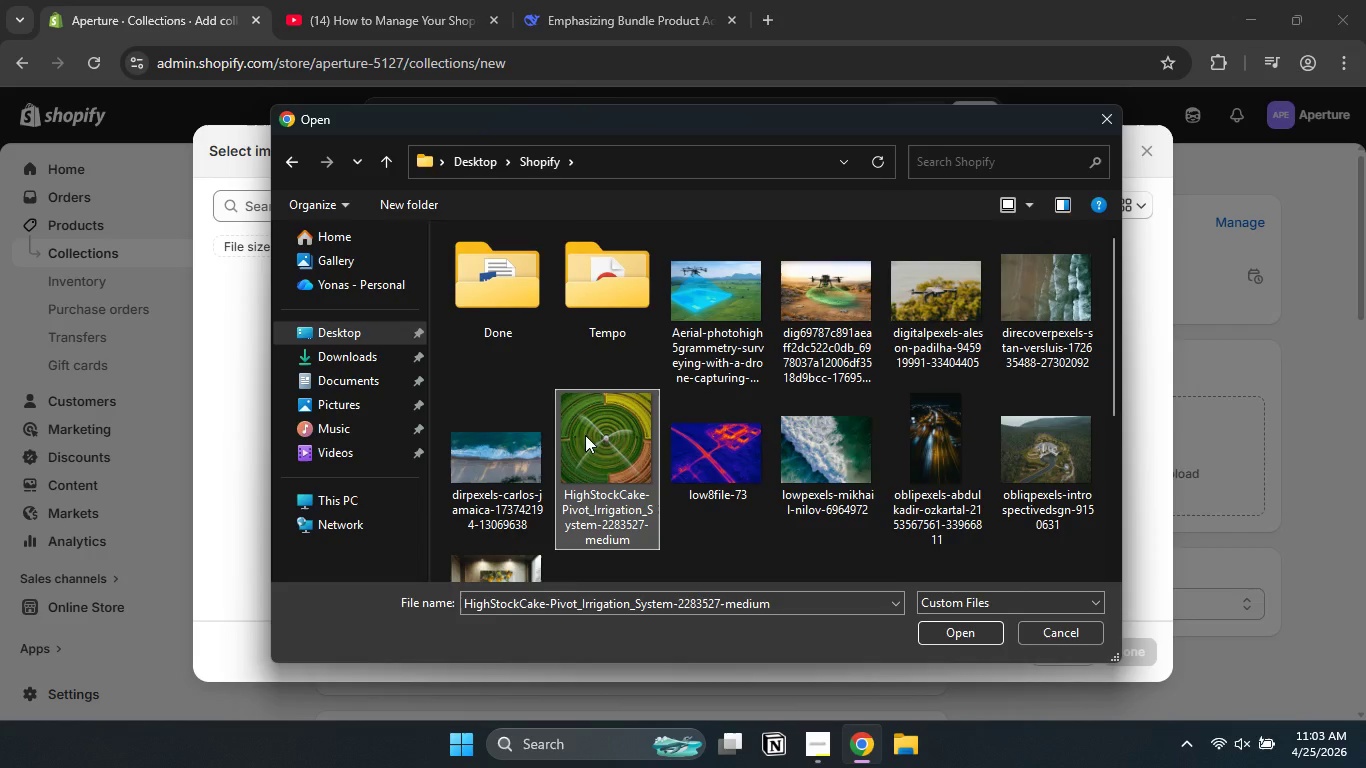 
left_click([518, 571])
 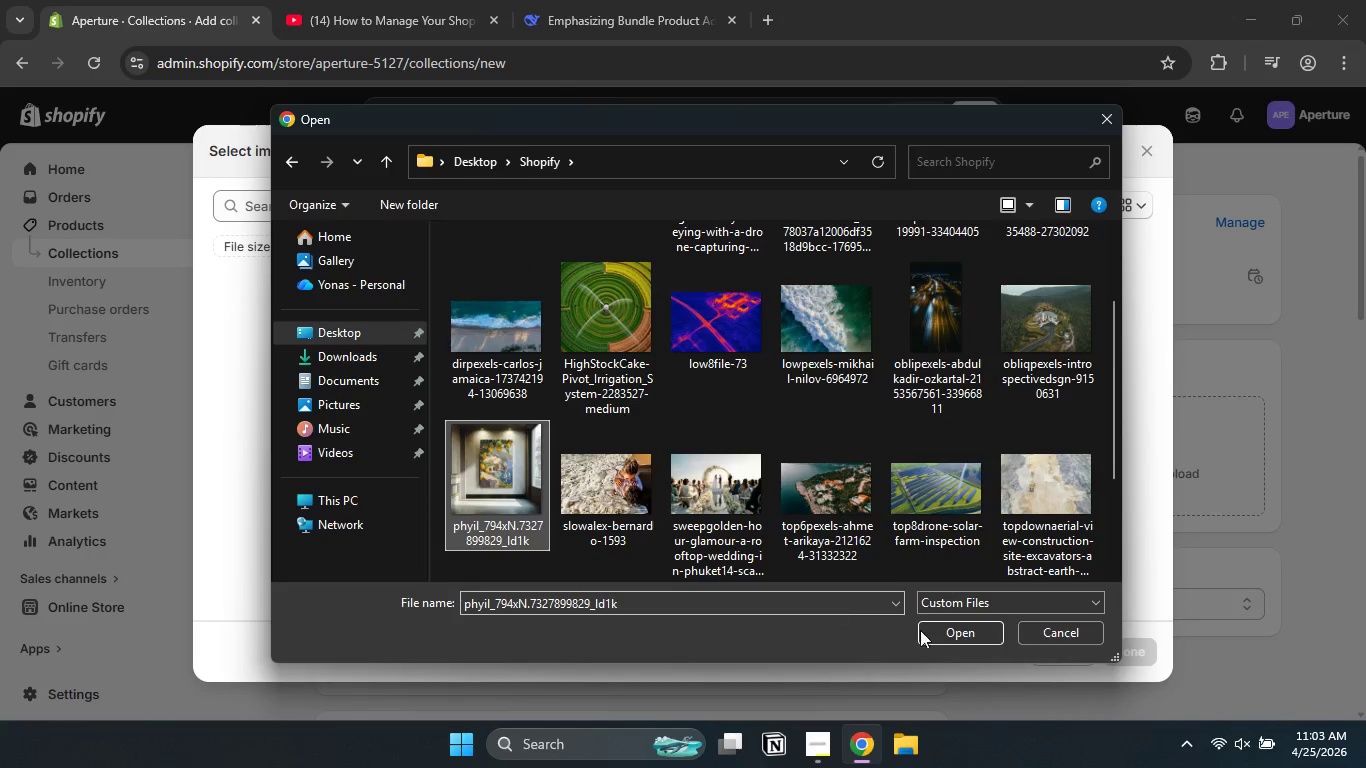 
left_click([957, 631])
 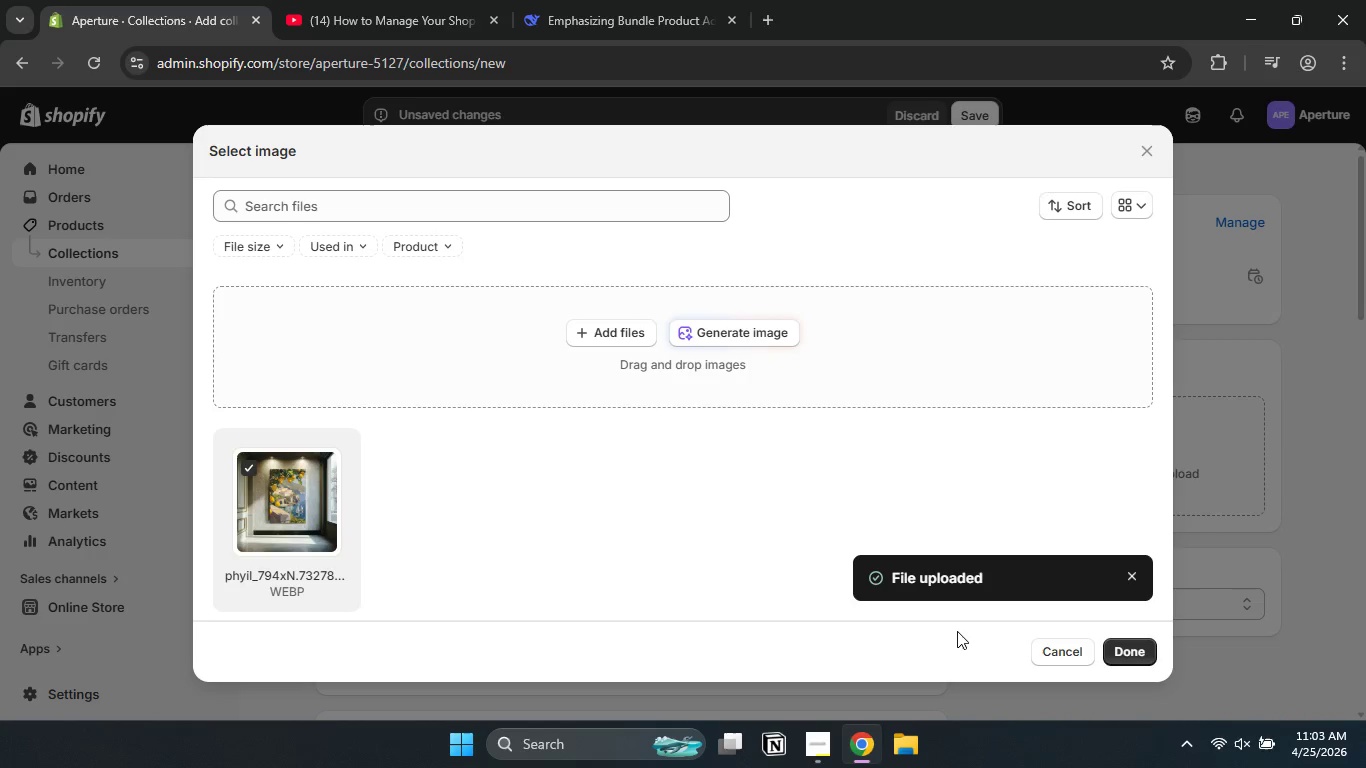 
wait(14.72)
 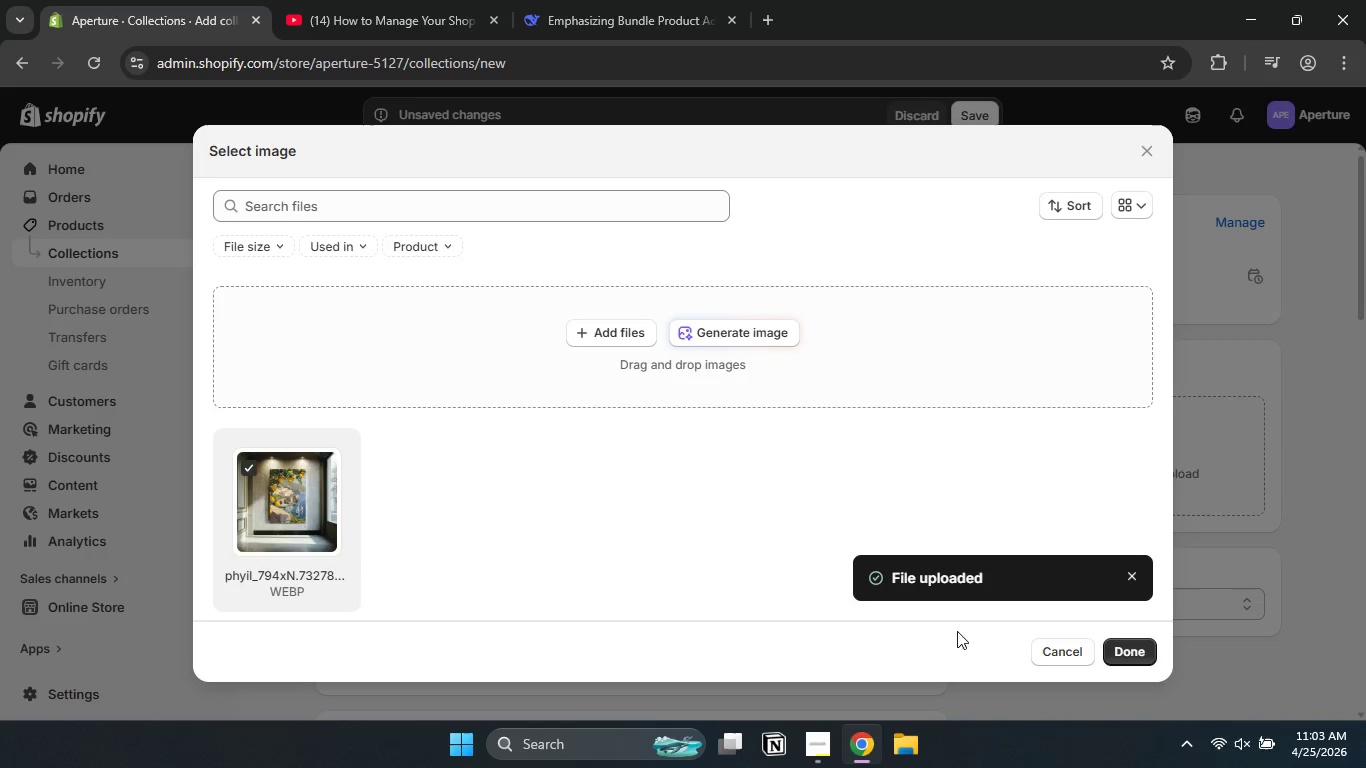 
left_click([1311, 683])
 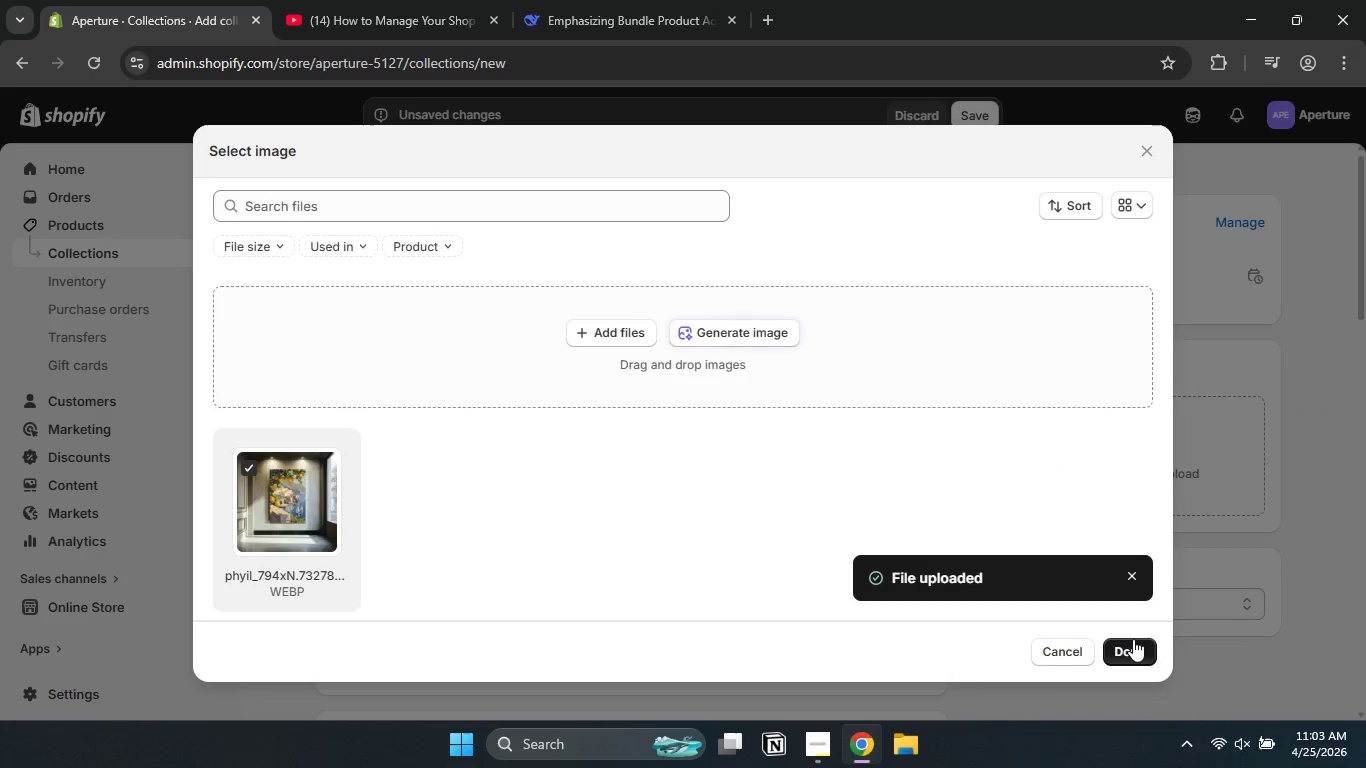 
left_click([1133, 639])
 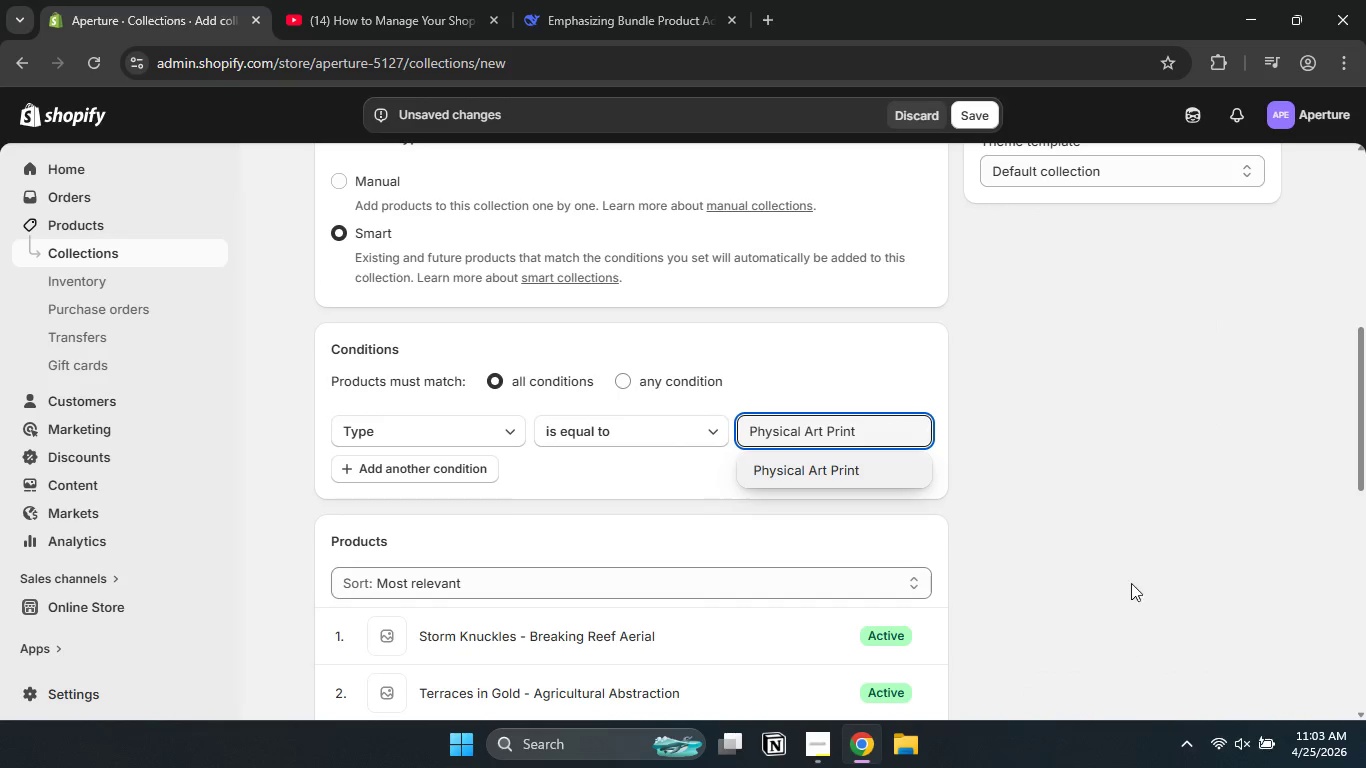 
left_click([1125, 551])
 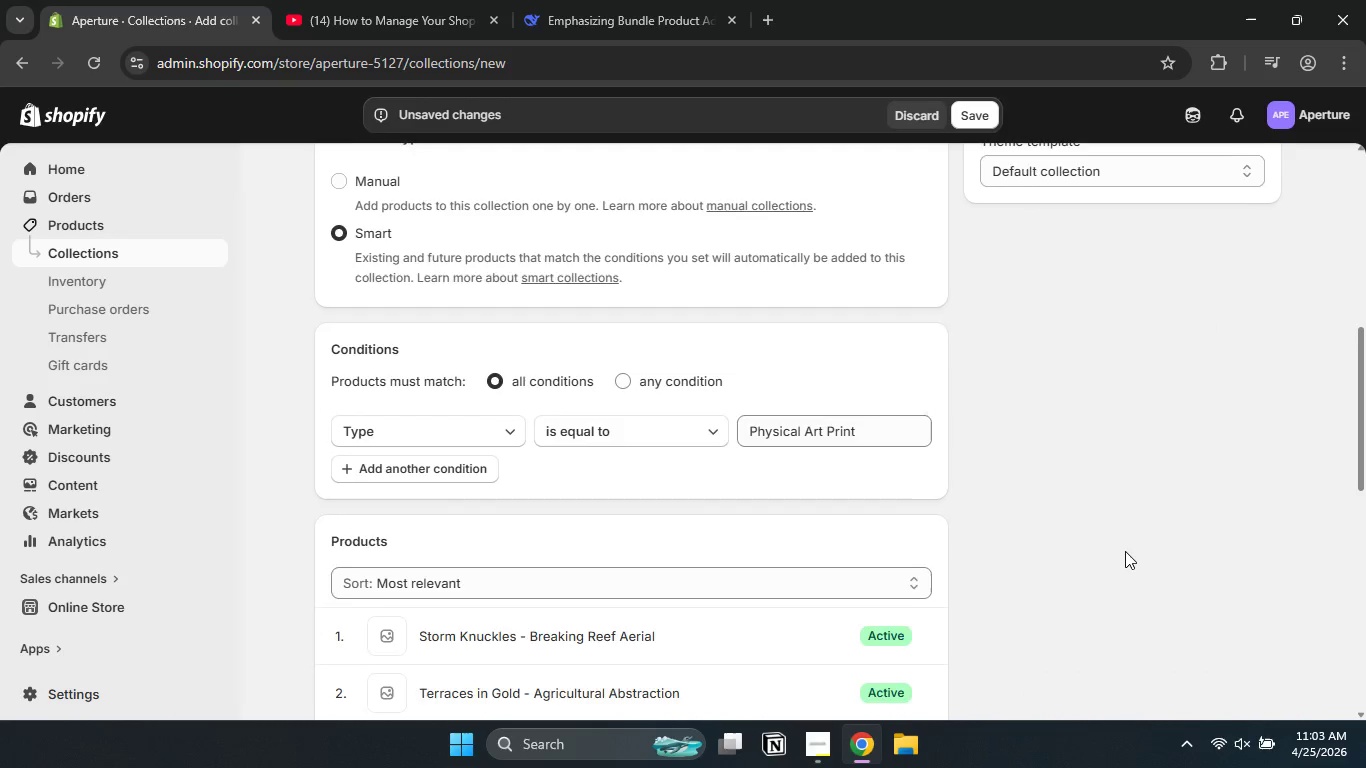 
scroll: coordinate [1125, 551], scroll_direction: up, amount: 5.0
 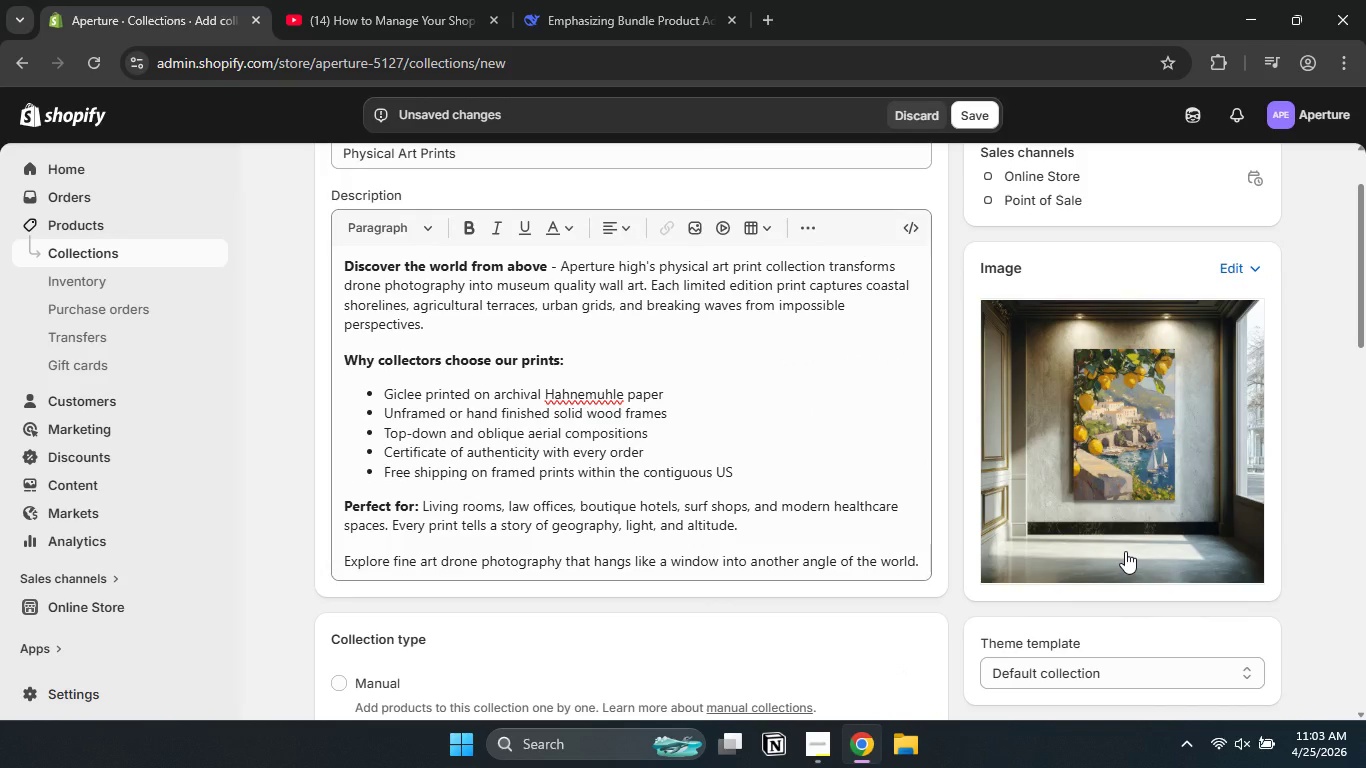 
wait(14.95)
 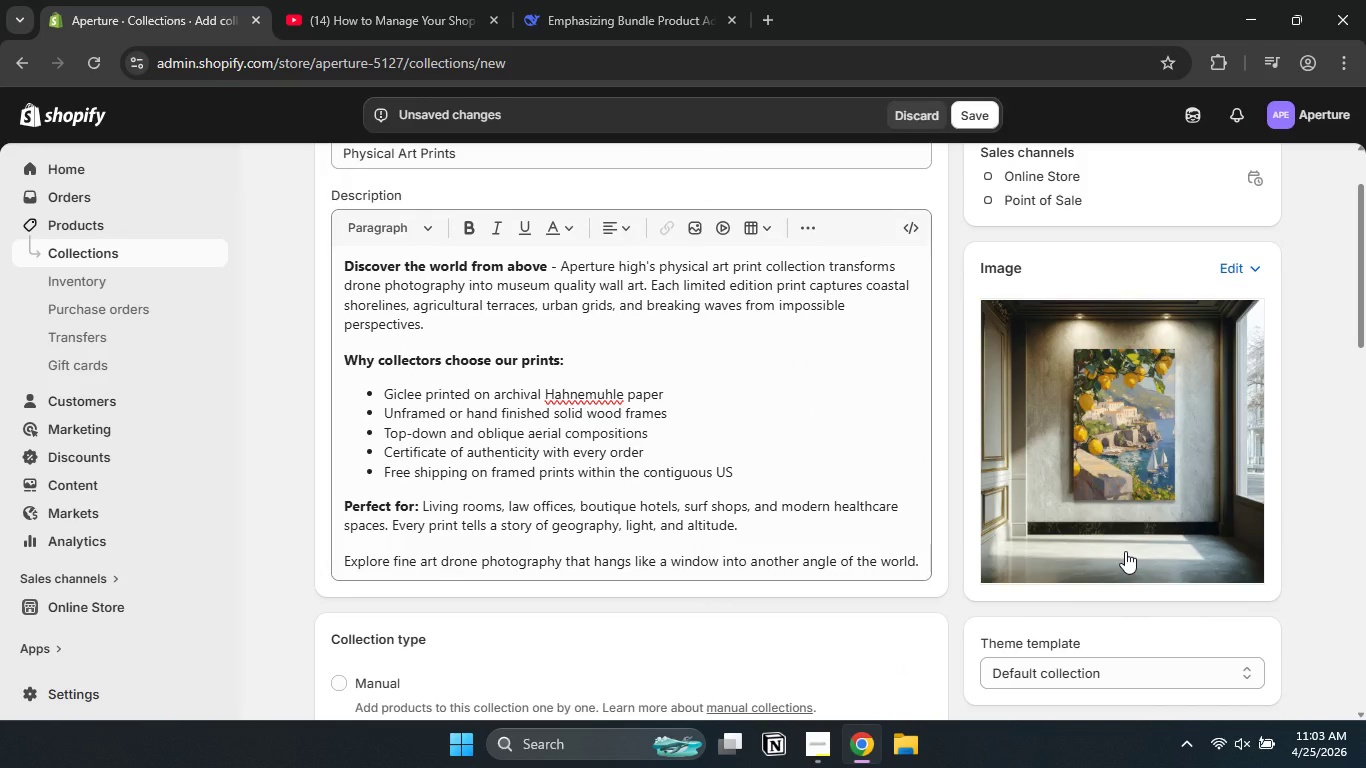 
left_click([1114, 469])
 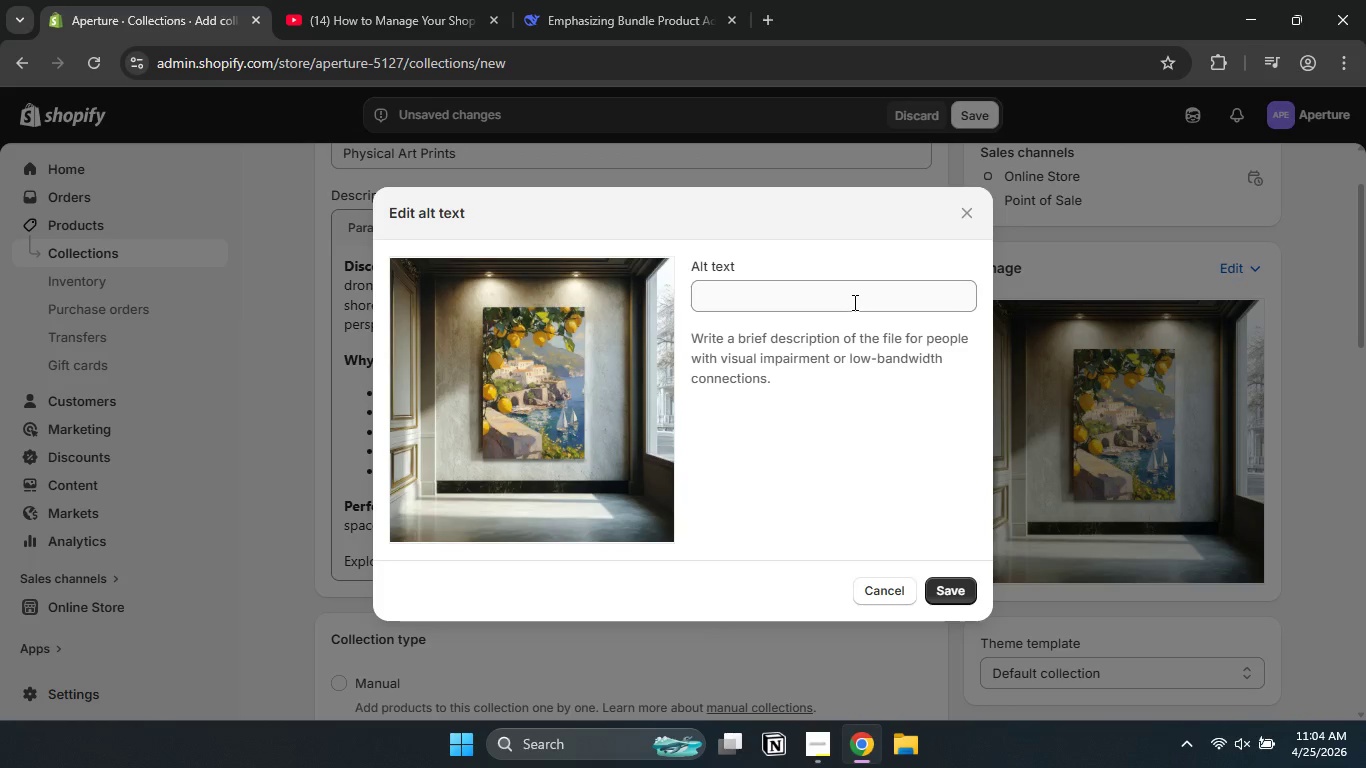 
left_click([853, 302])
 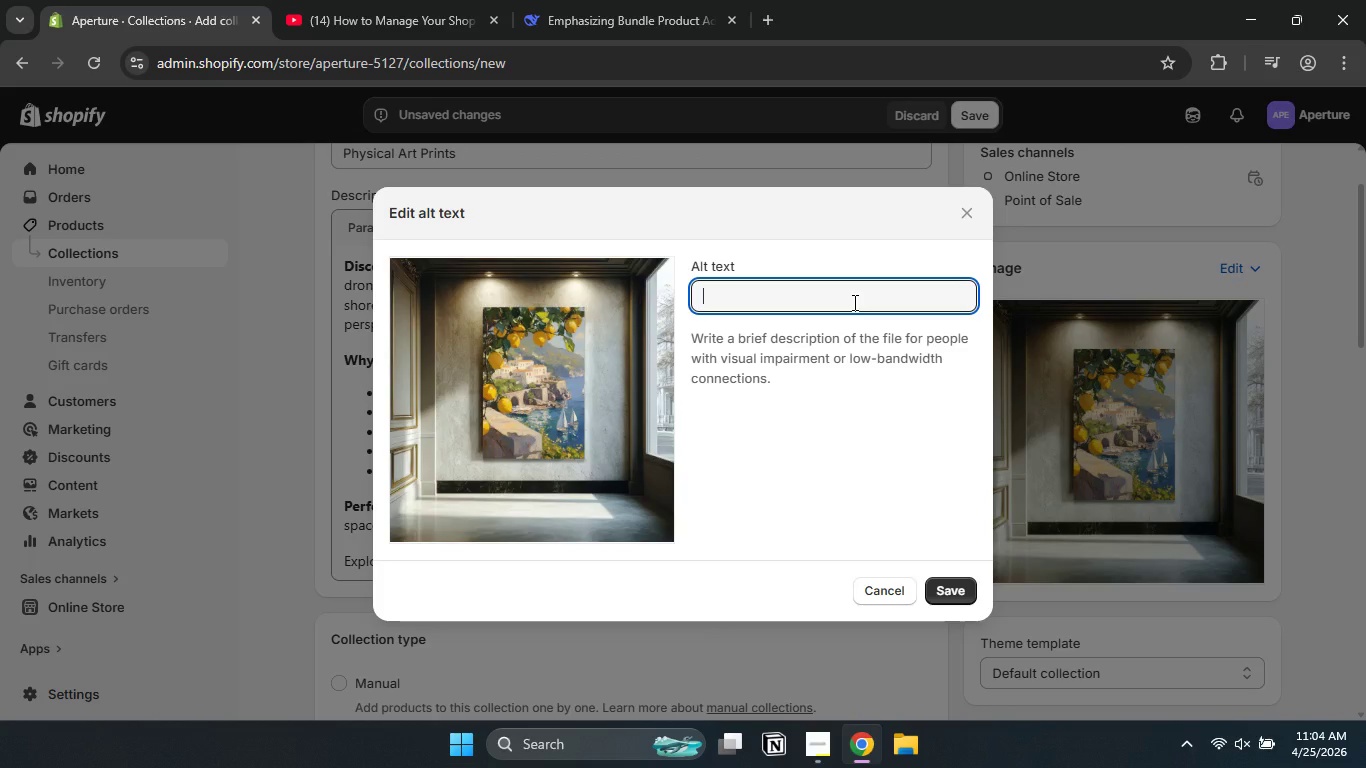 
hold_key(key=ShiftLeft, duration=0.53)
 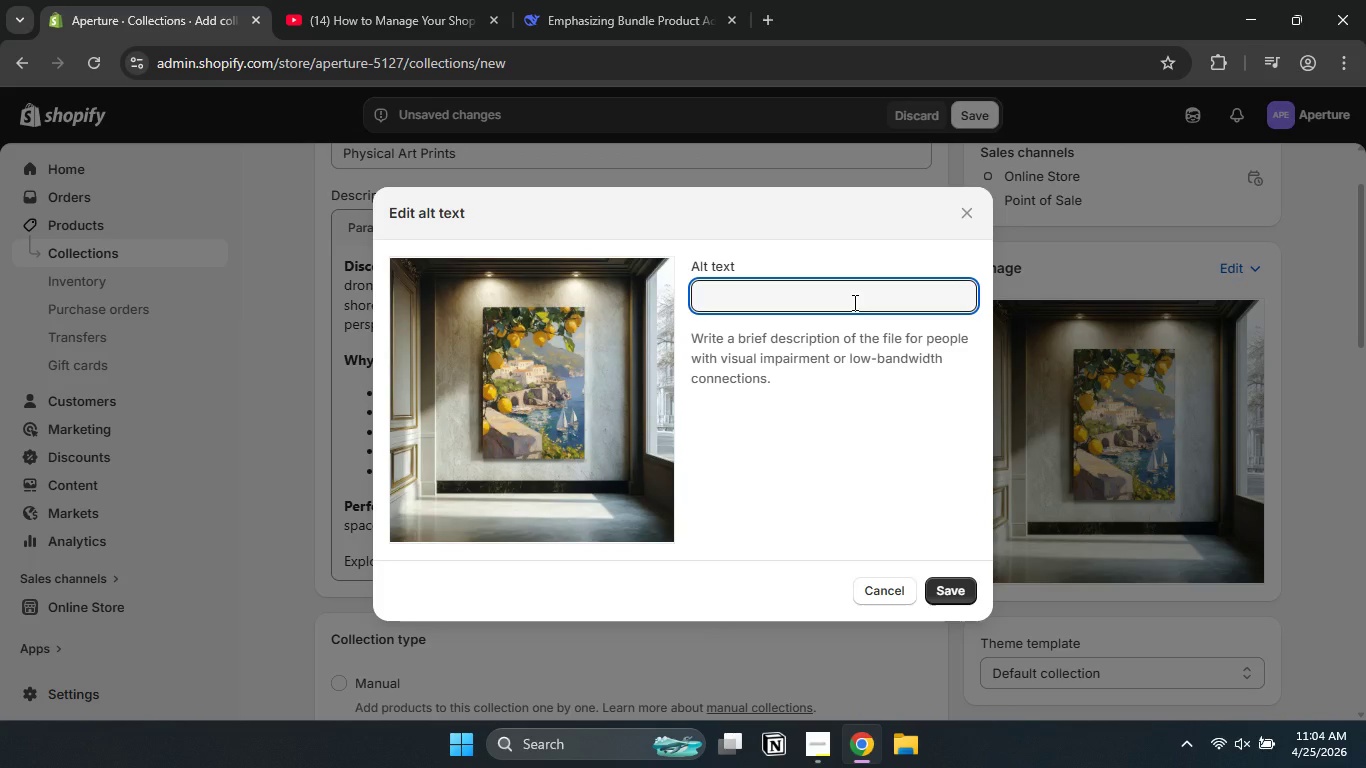 
type(Aperture physical drone art image )
key(Backspace)
key(Backspace)
key(Backspace)
key(Backspace)
key(Backspace)
key(Backspace)
type(print hanging in a wall )
 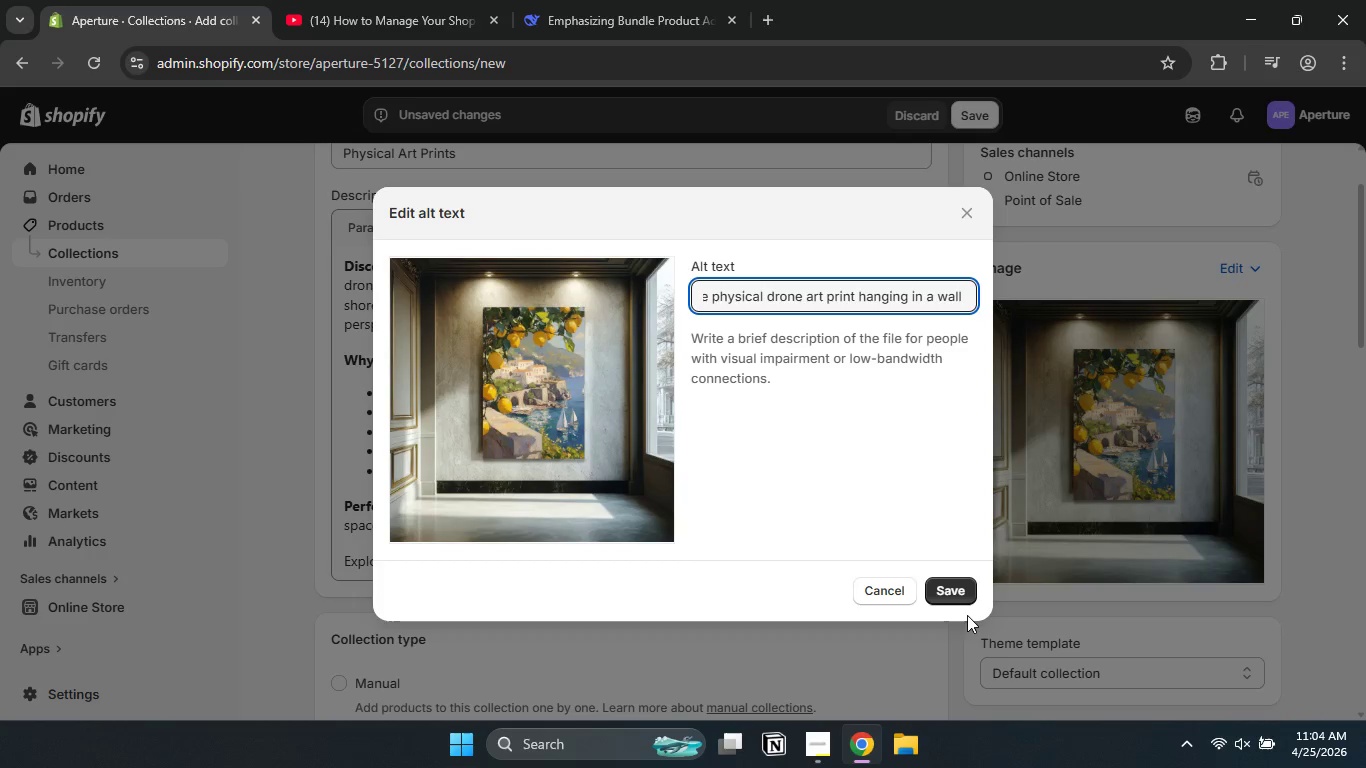 
left_click([960, 599])
 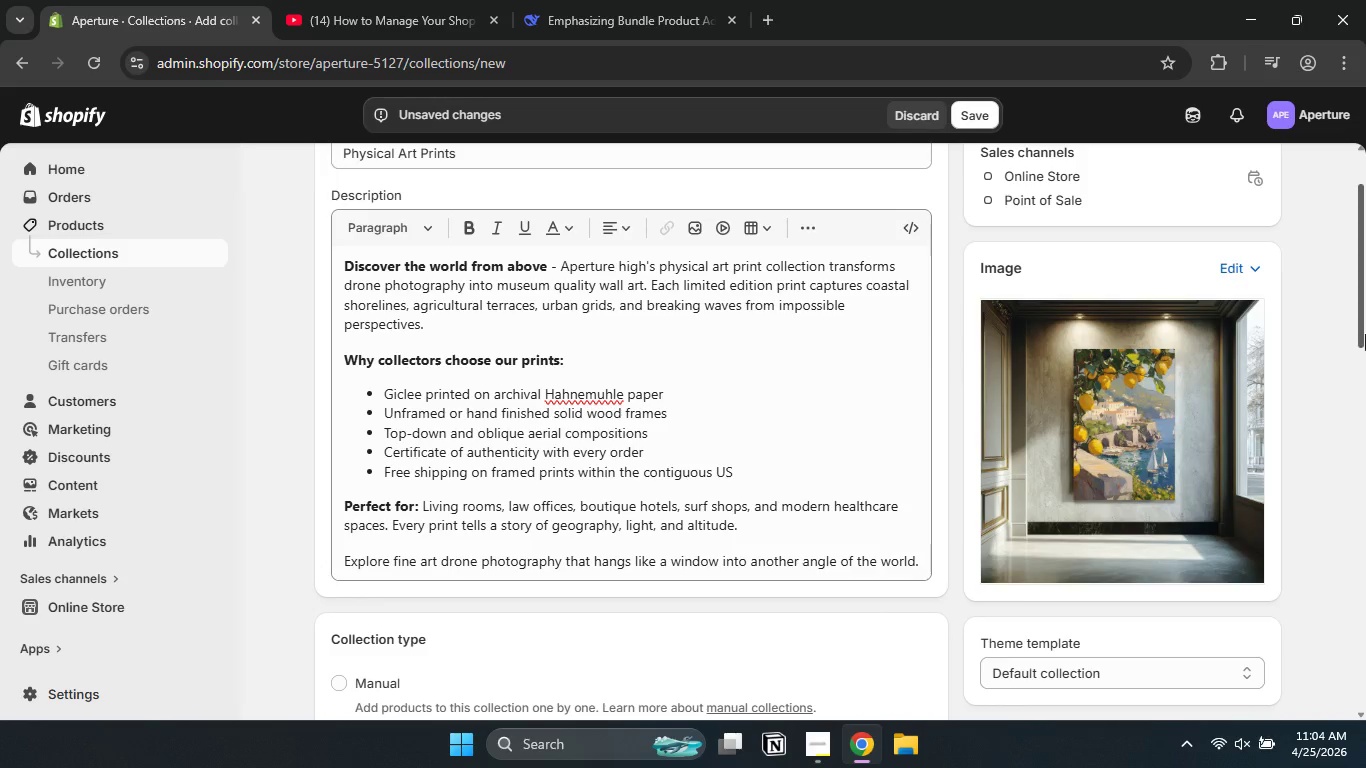 
left_click_drag(start_coordinate=[1365, 318], to_coordinate=[1355, 207])
 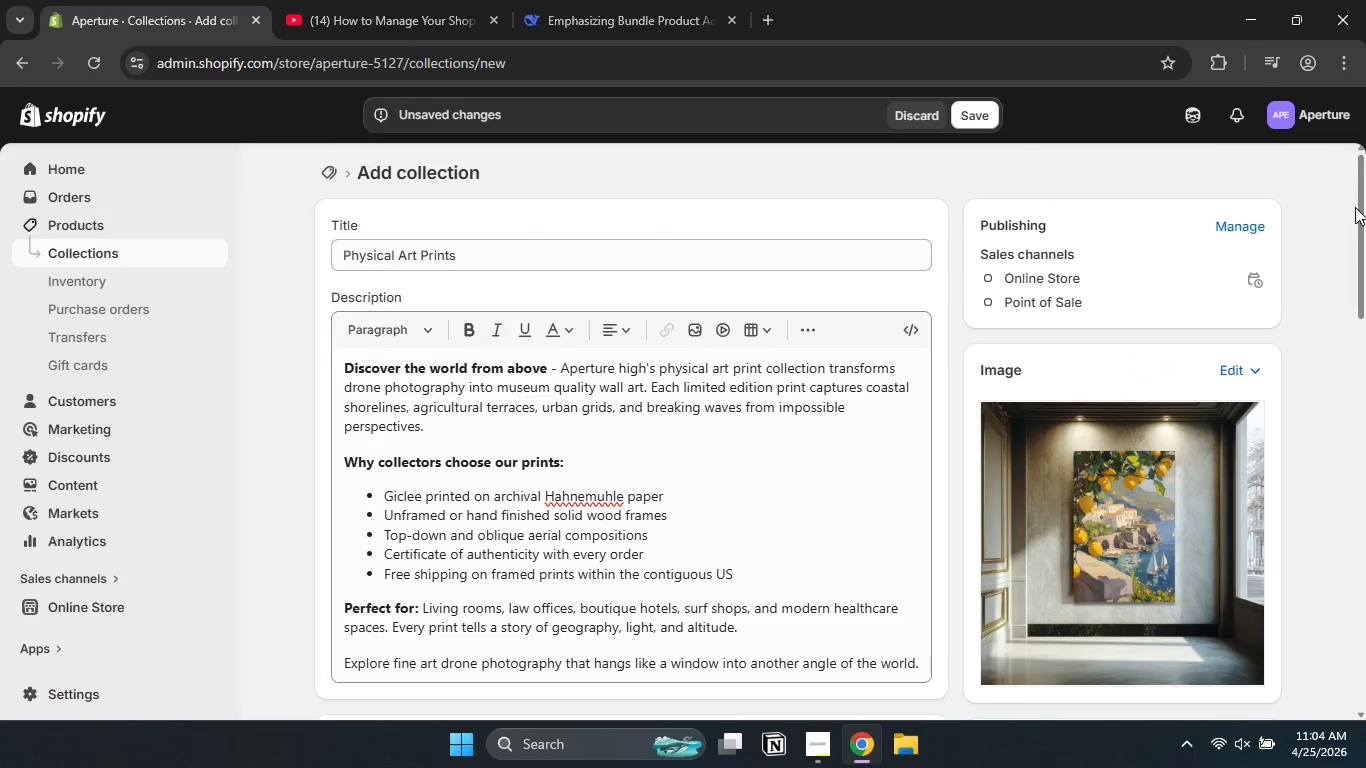 
left_click([1355, 207])
 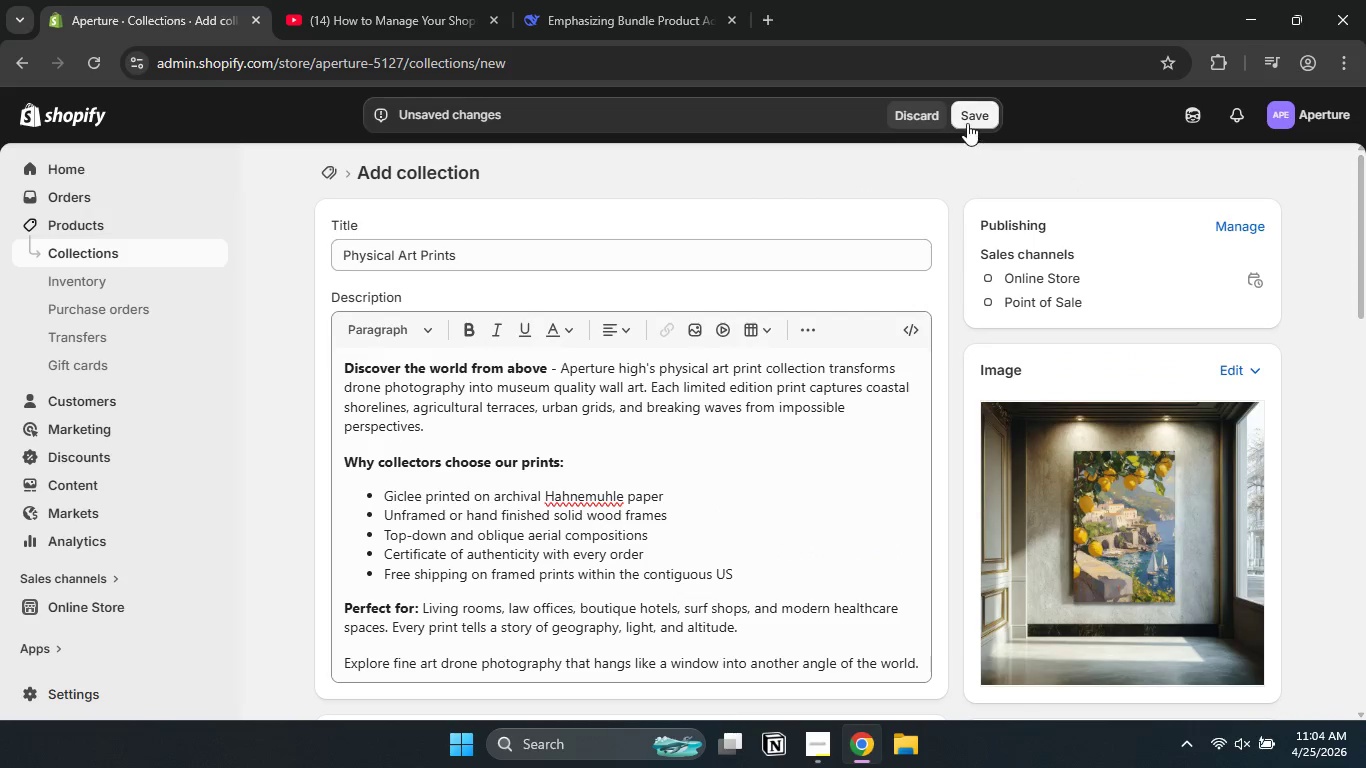 
left_click([971, 118])
 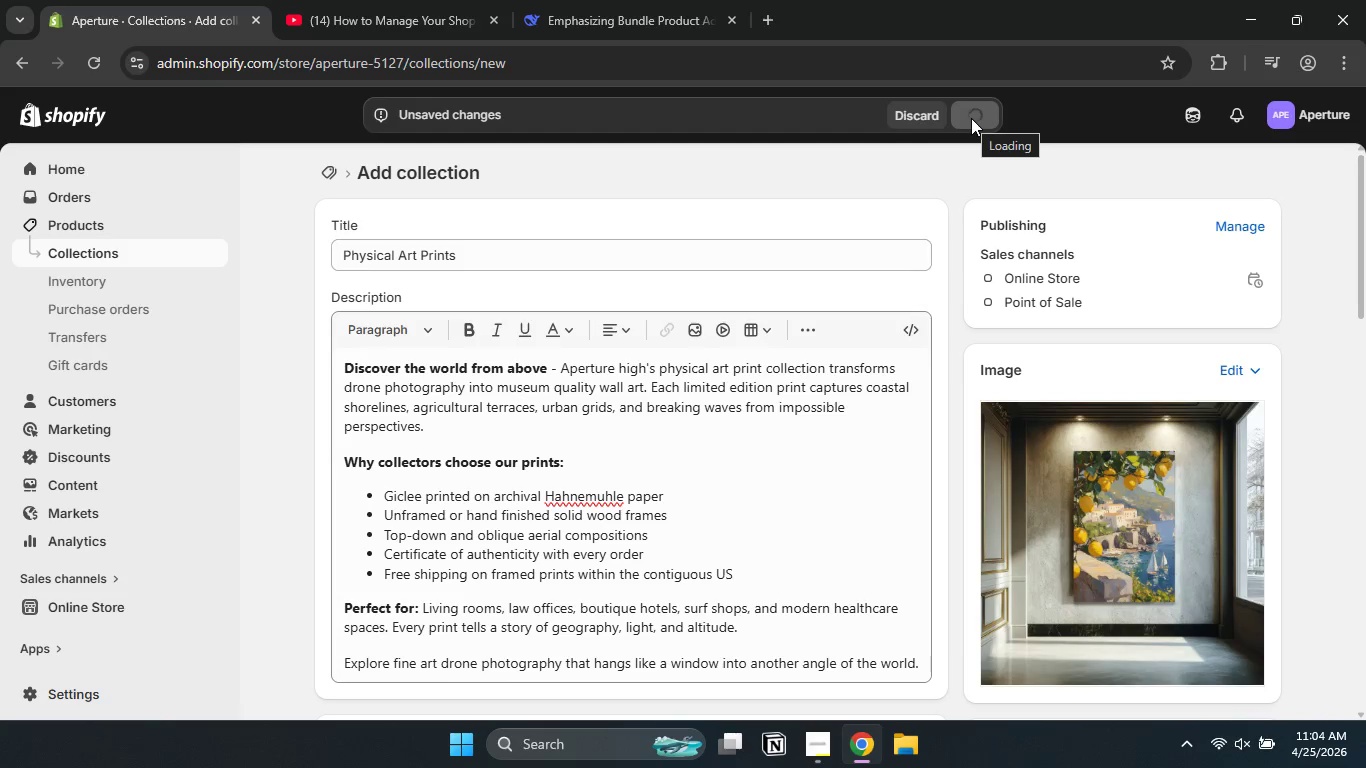 
wait(8.33)
 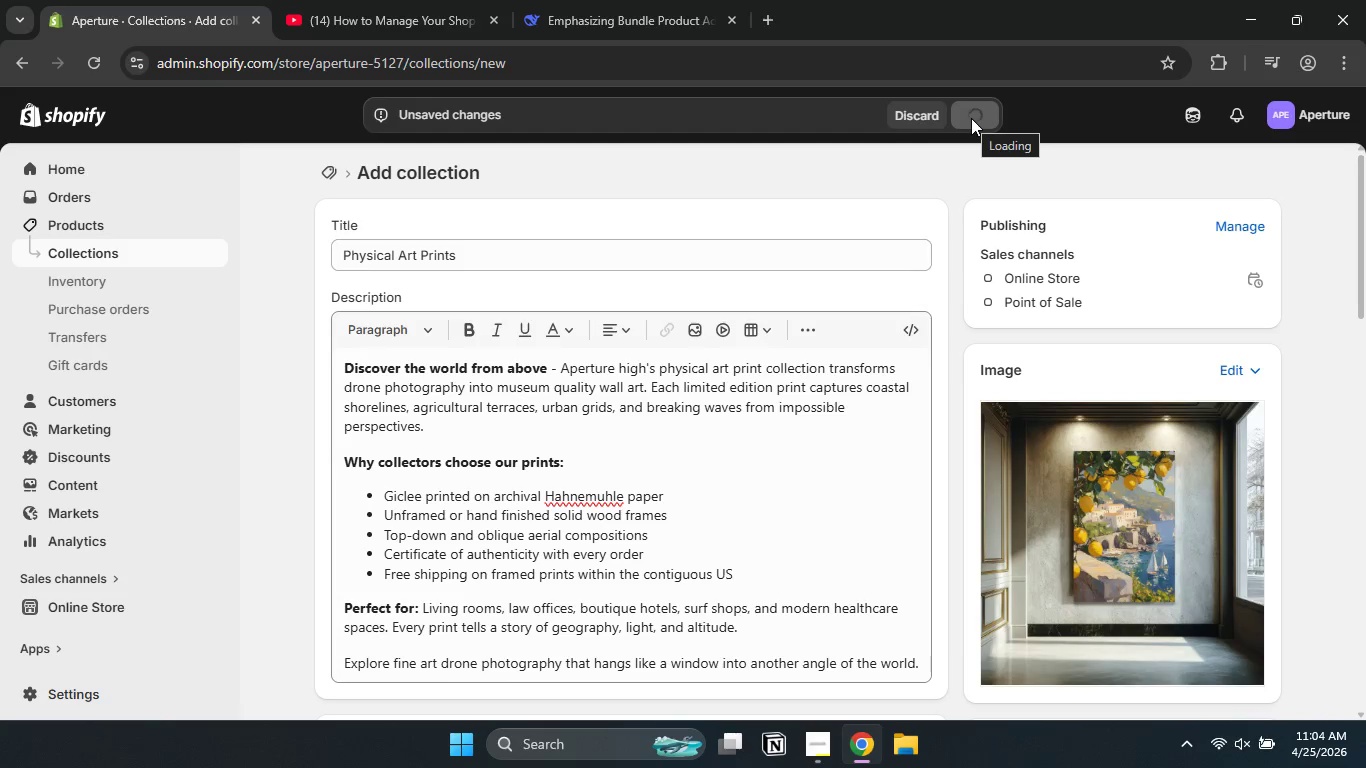 
left_click([147, 249])
 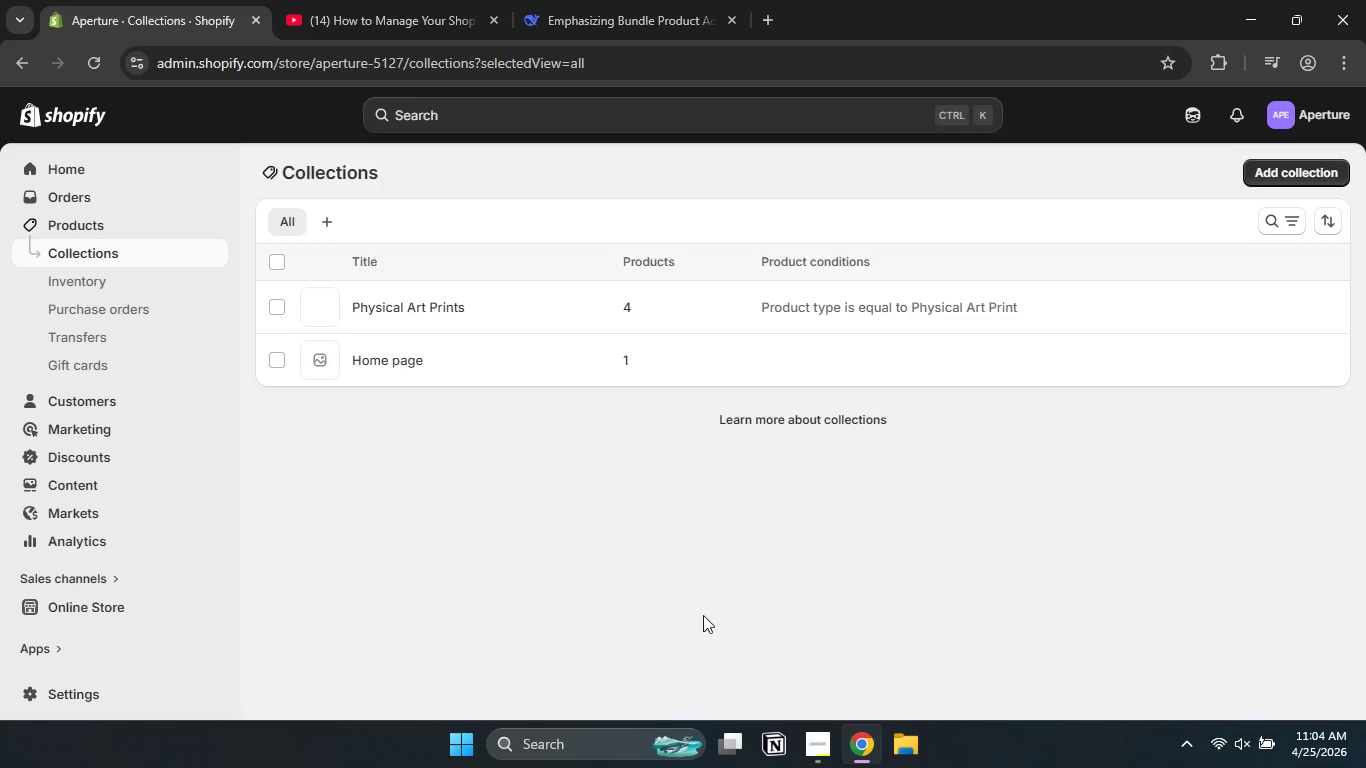 
left_click([812, 748])